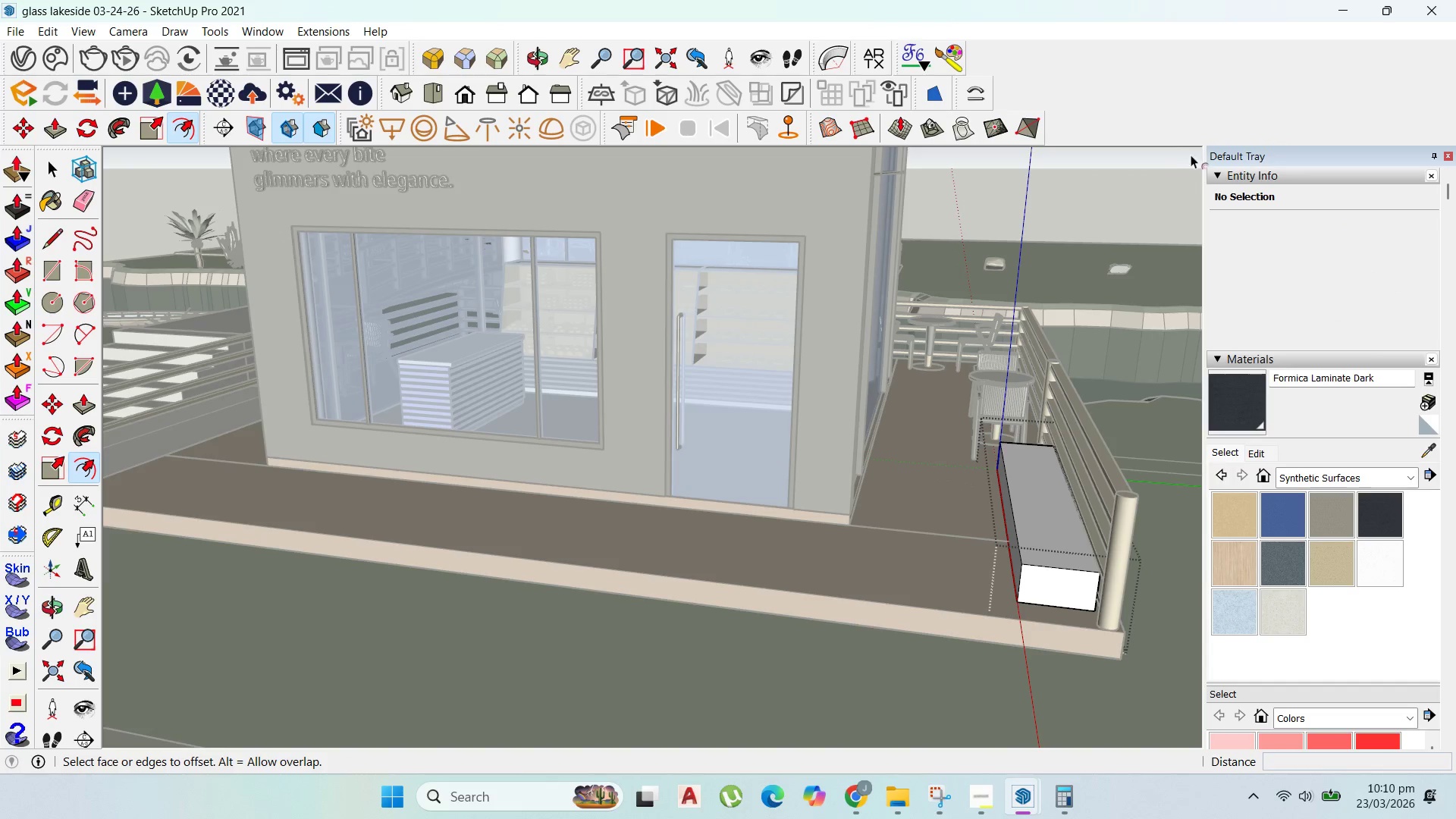 
wait(10.44)
 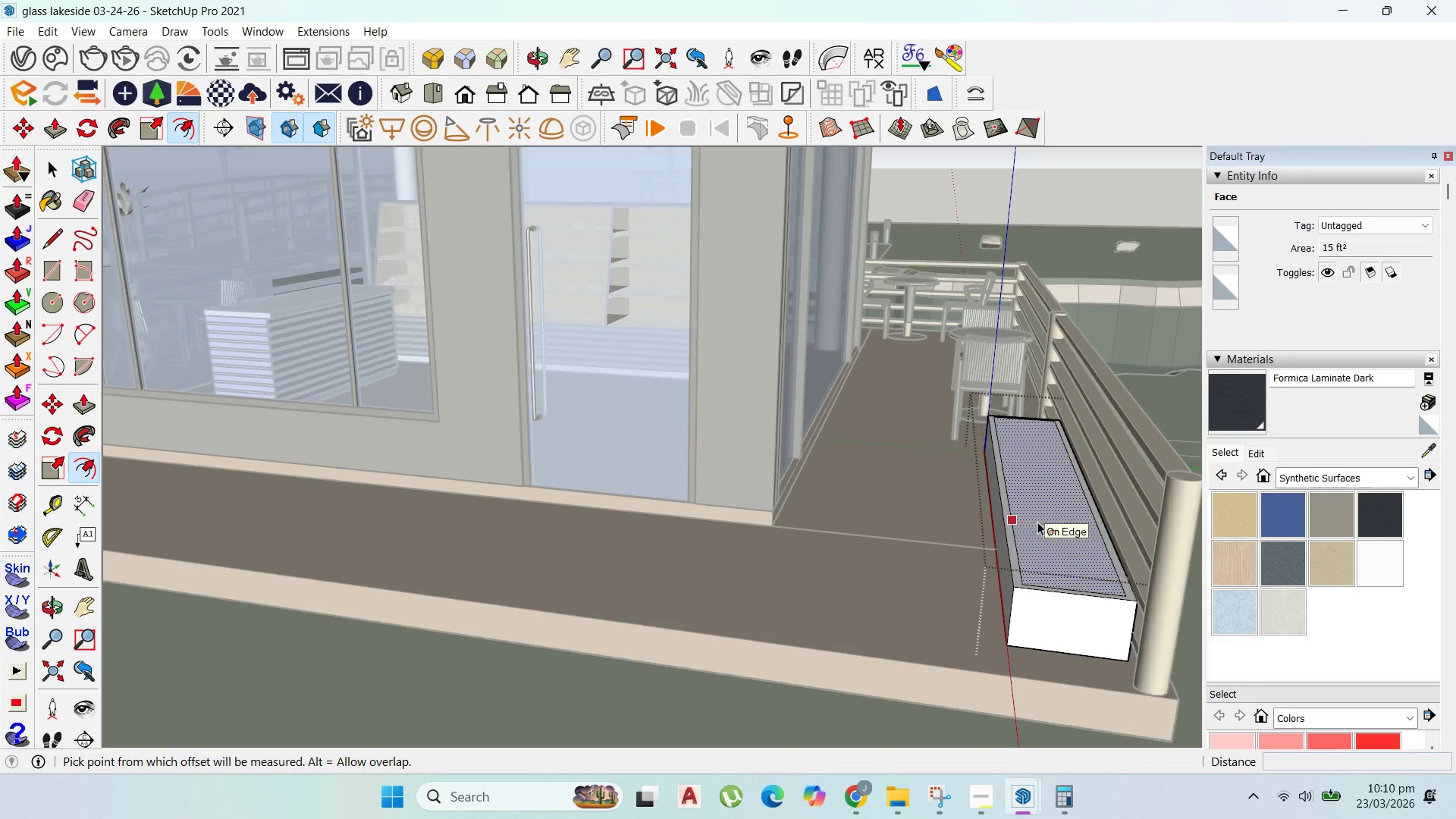 
key(P)
 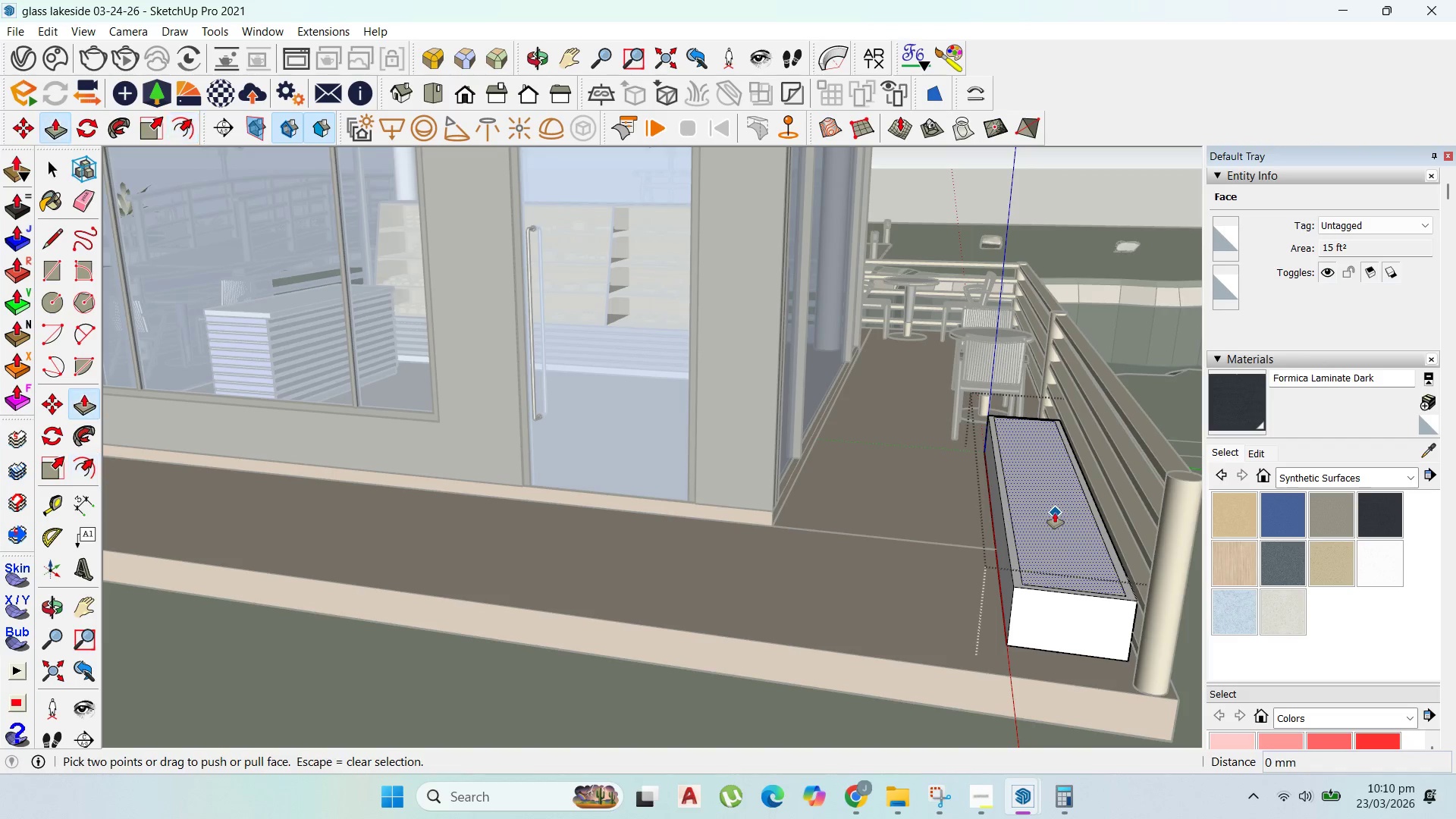 
scroll: coordinate [1037, 523], scroll_direction: up, amount: 5.0
 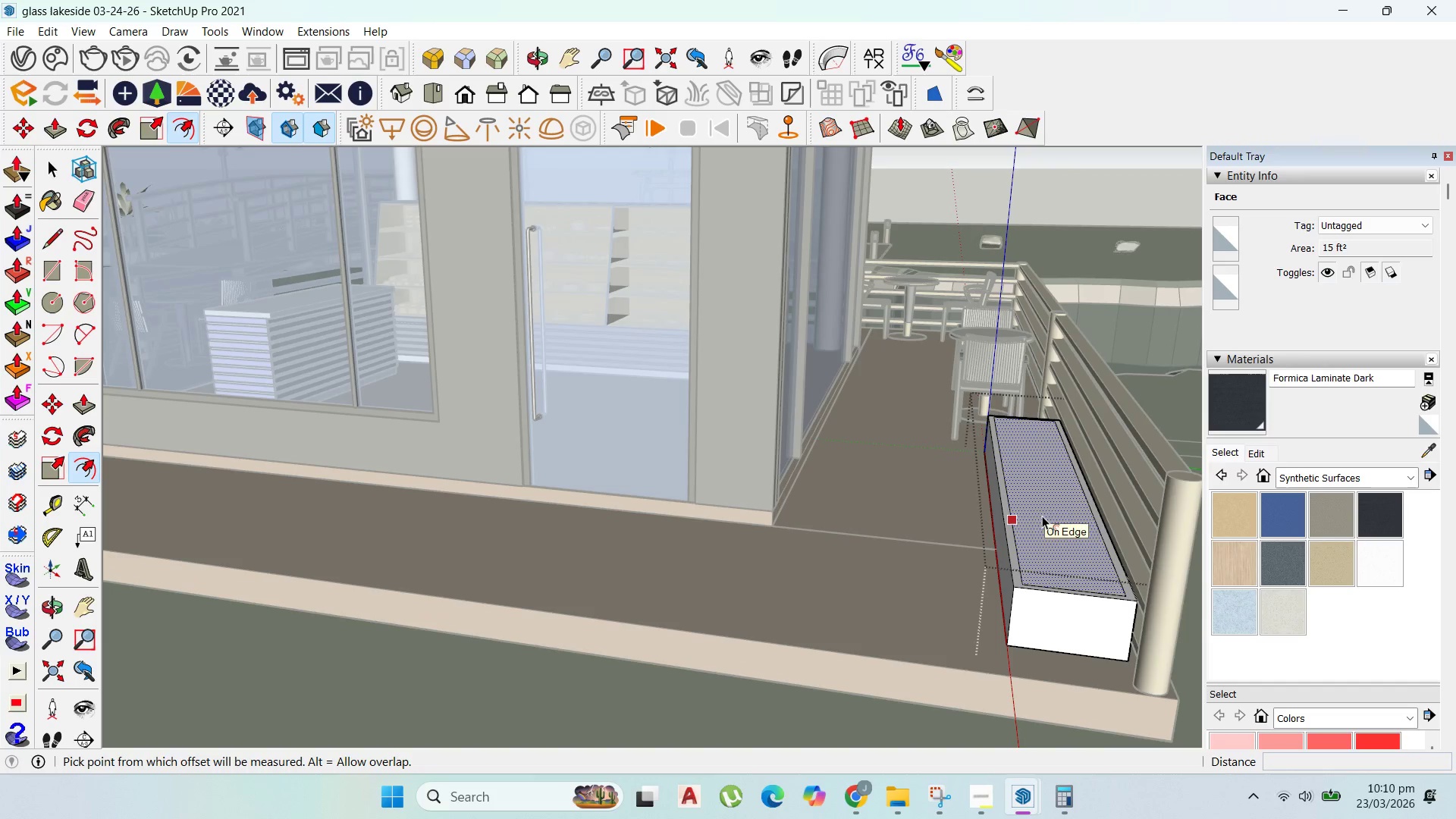 
left_click_drag(start_coordinate=[1055, 513], to_coordinate=[1053, 518])
 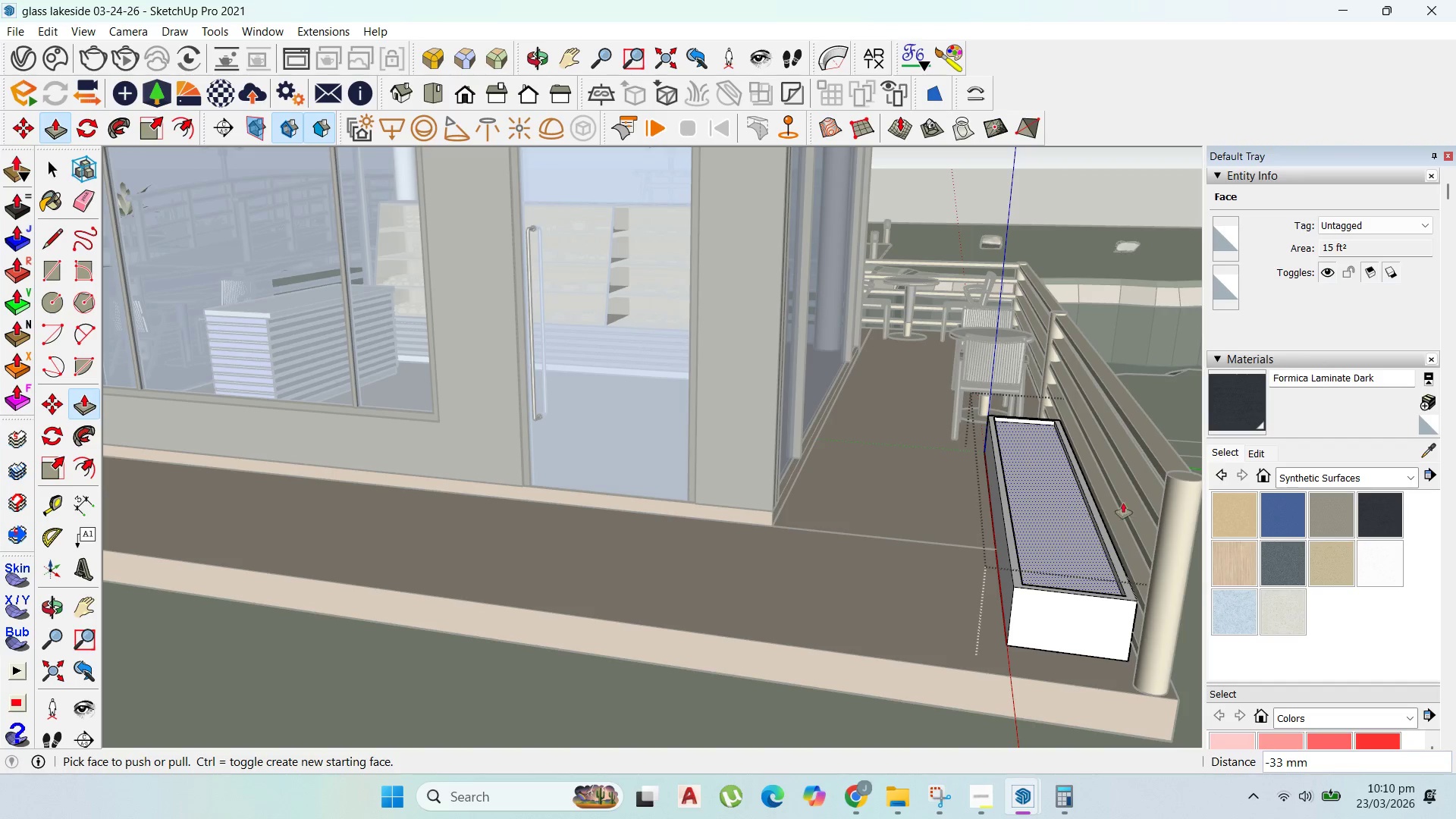 
scroll: coordinate [1124, 541], scroll_direction: down, amount: 15.0
 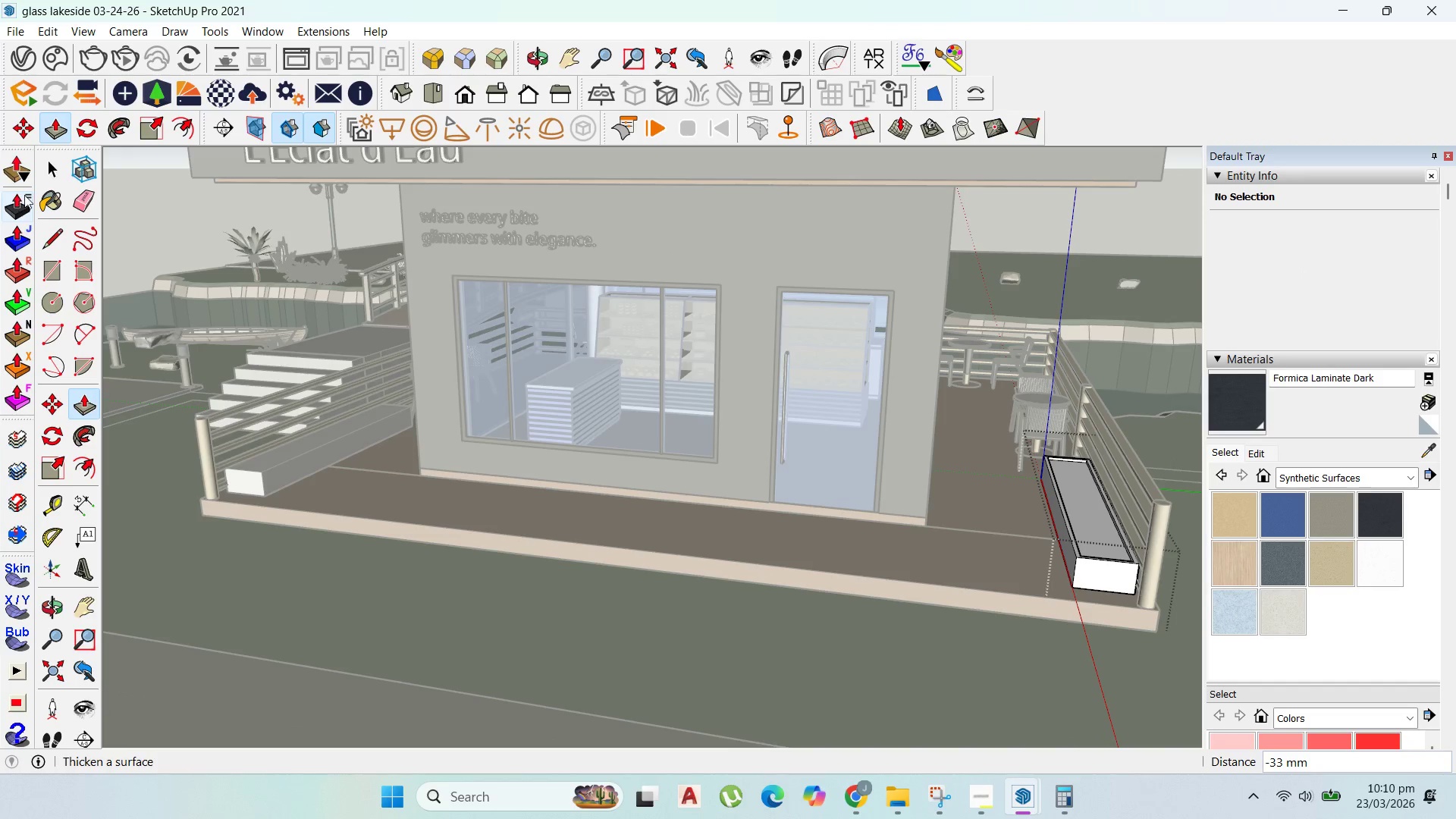 
left_click([43, 176])
 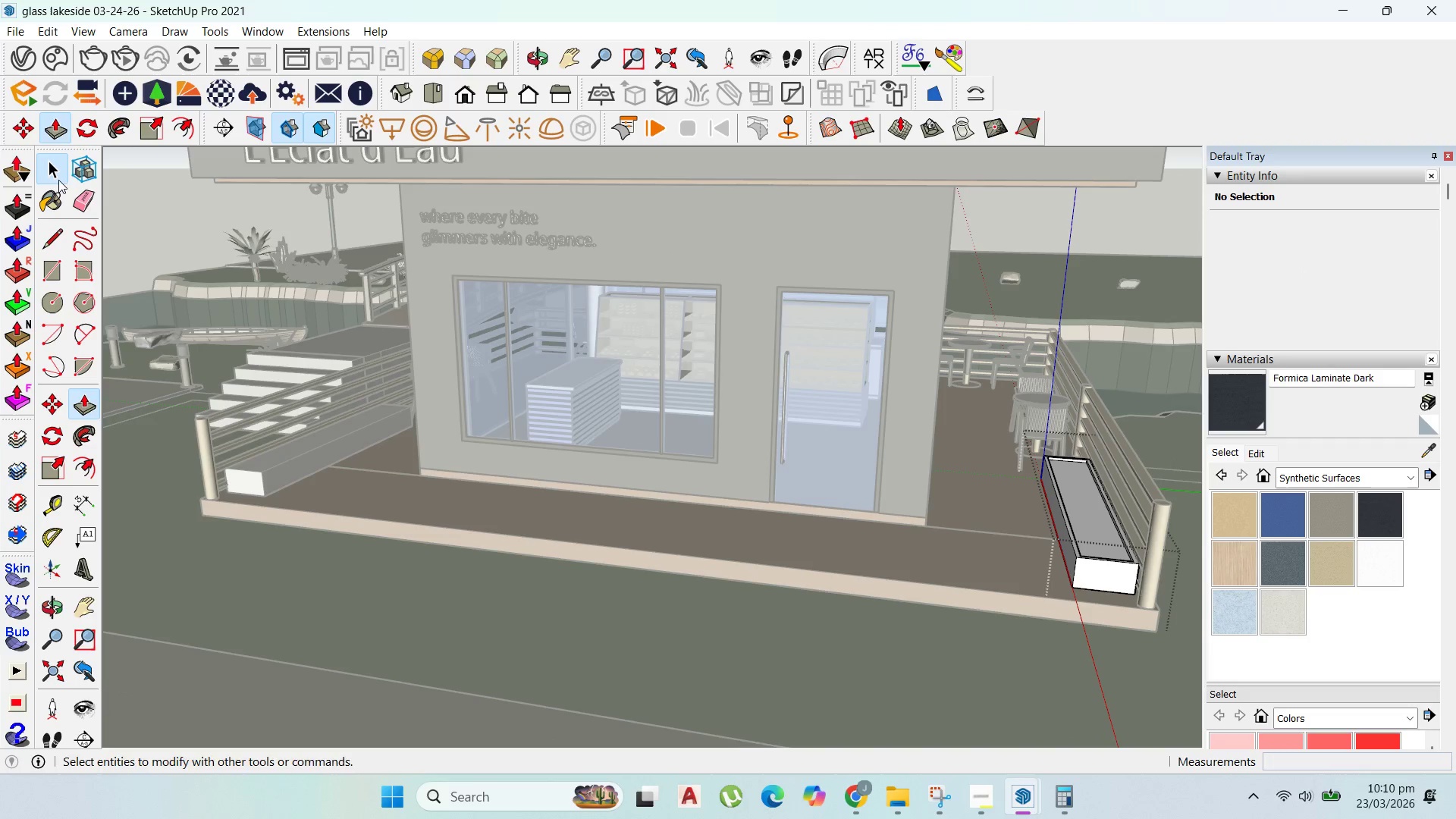 
key(Escape)
 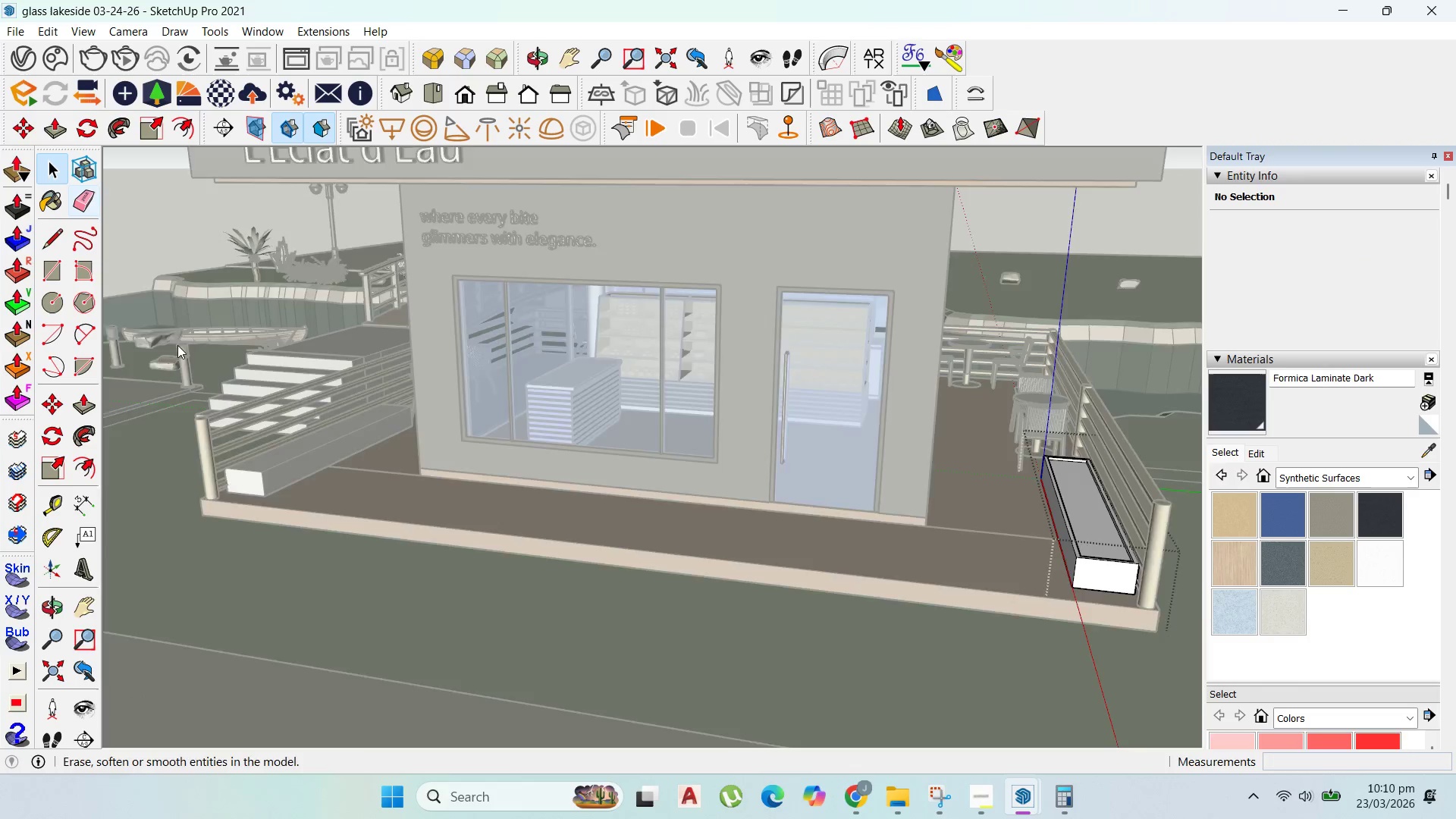 
key(Escape)
 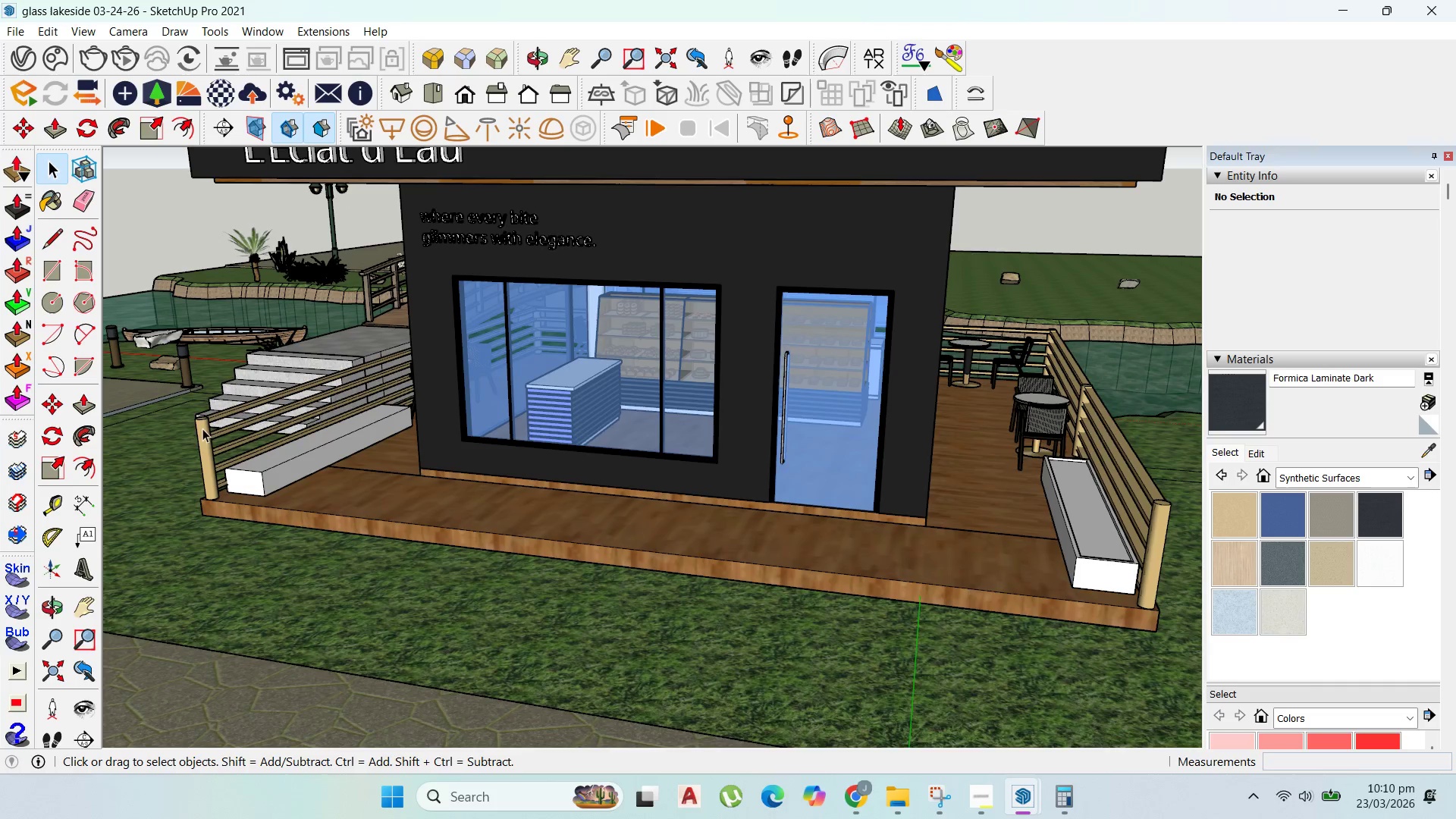 
scroll: coordinate [253, 457], scroll_direction: up, amount: 8.0
 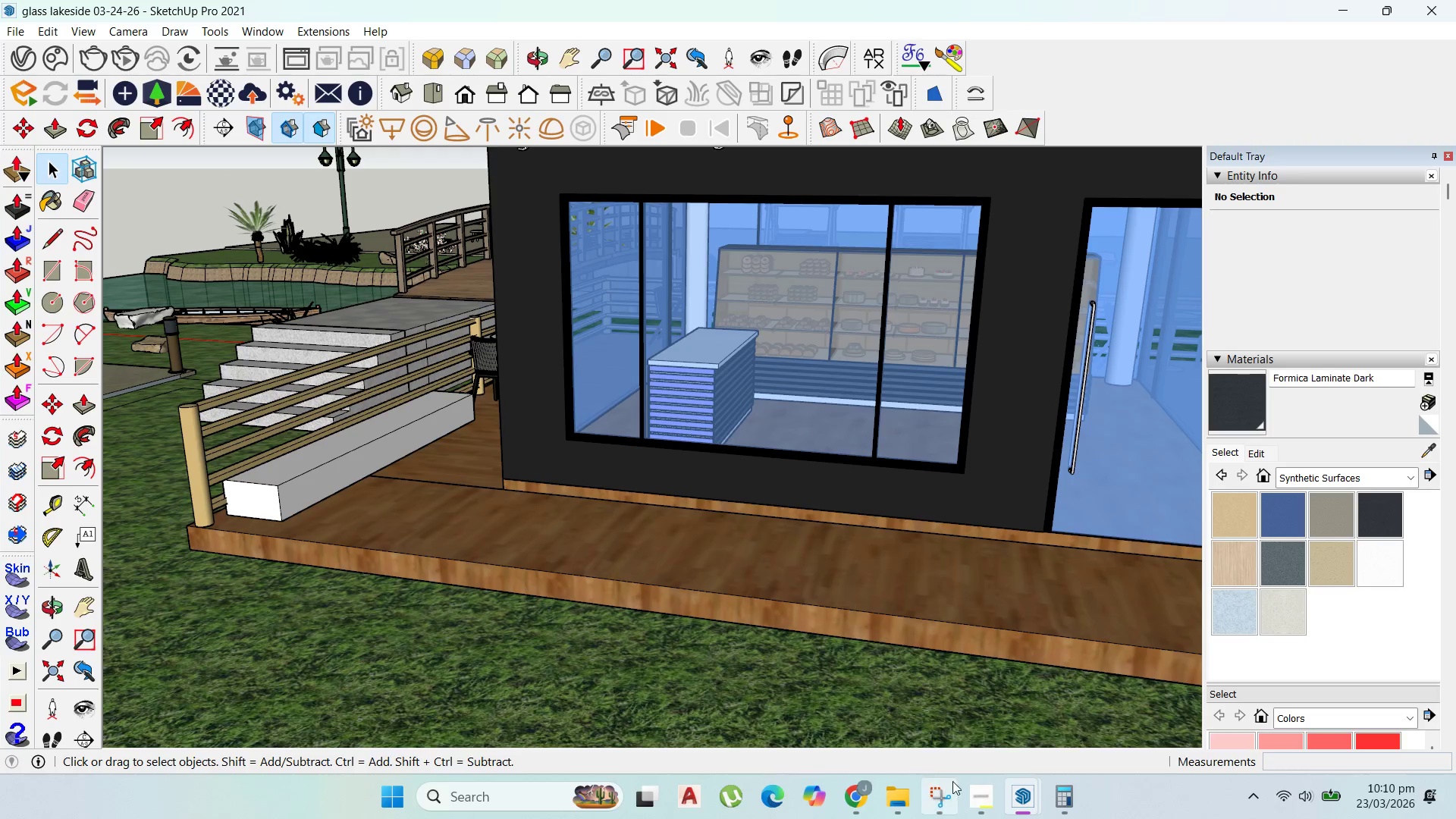 
left_click([970, 782])